 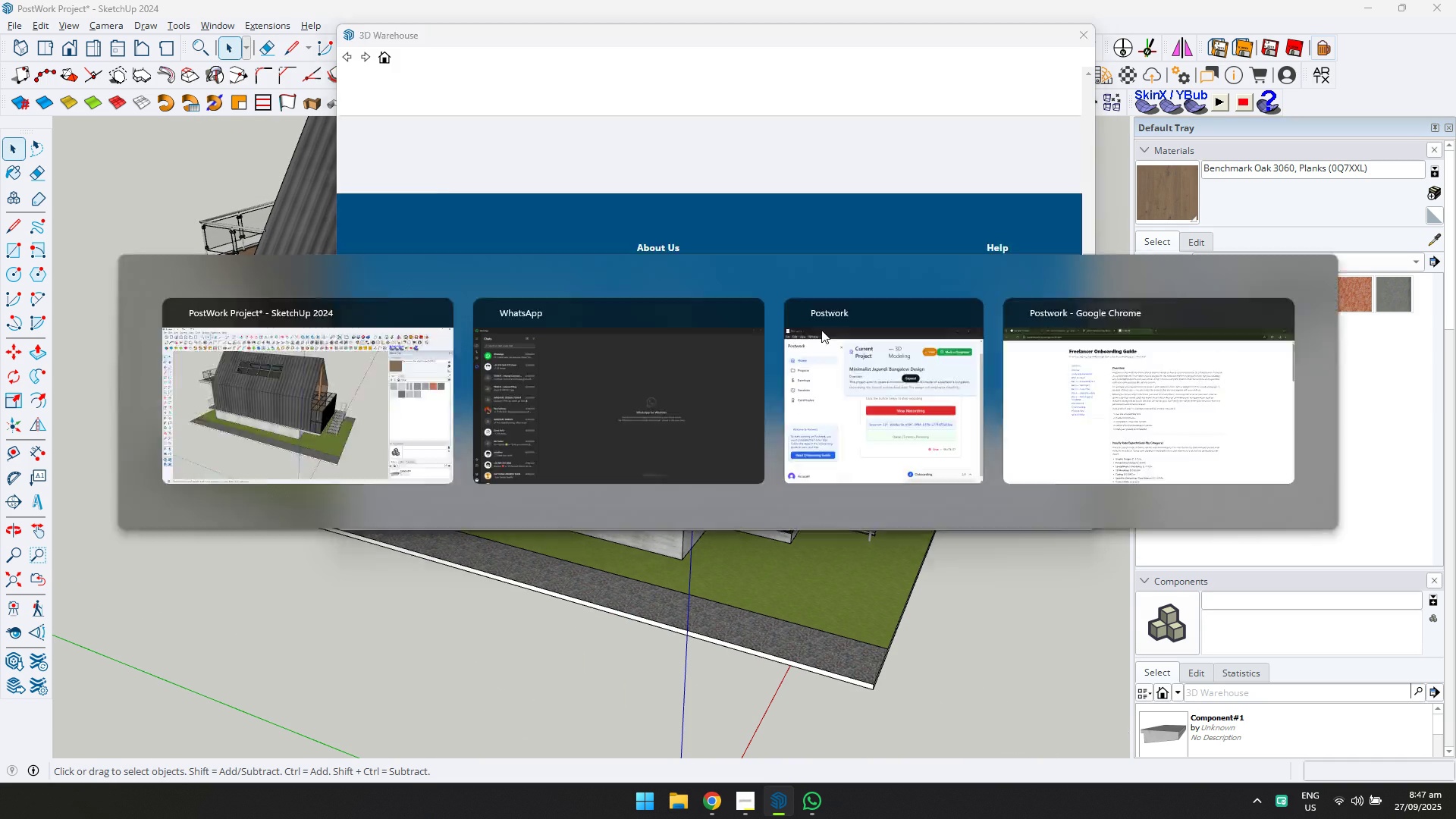 
key(Alt+Tab)
 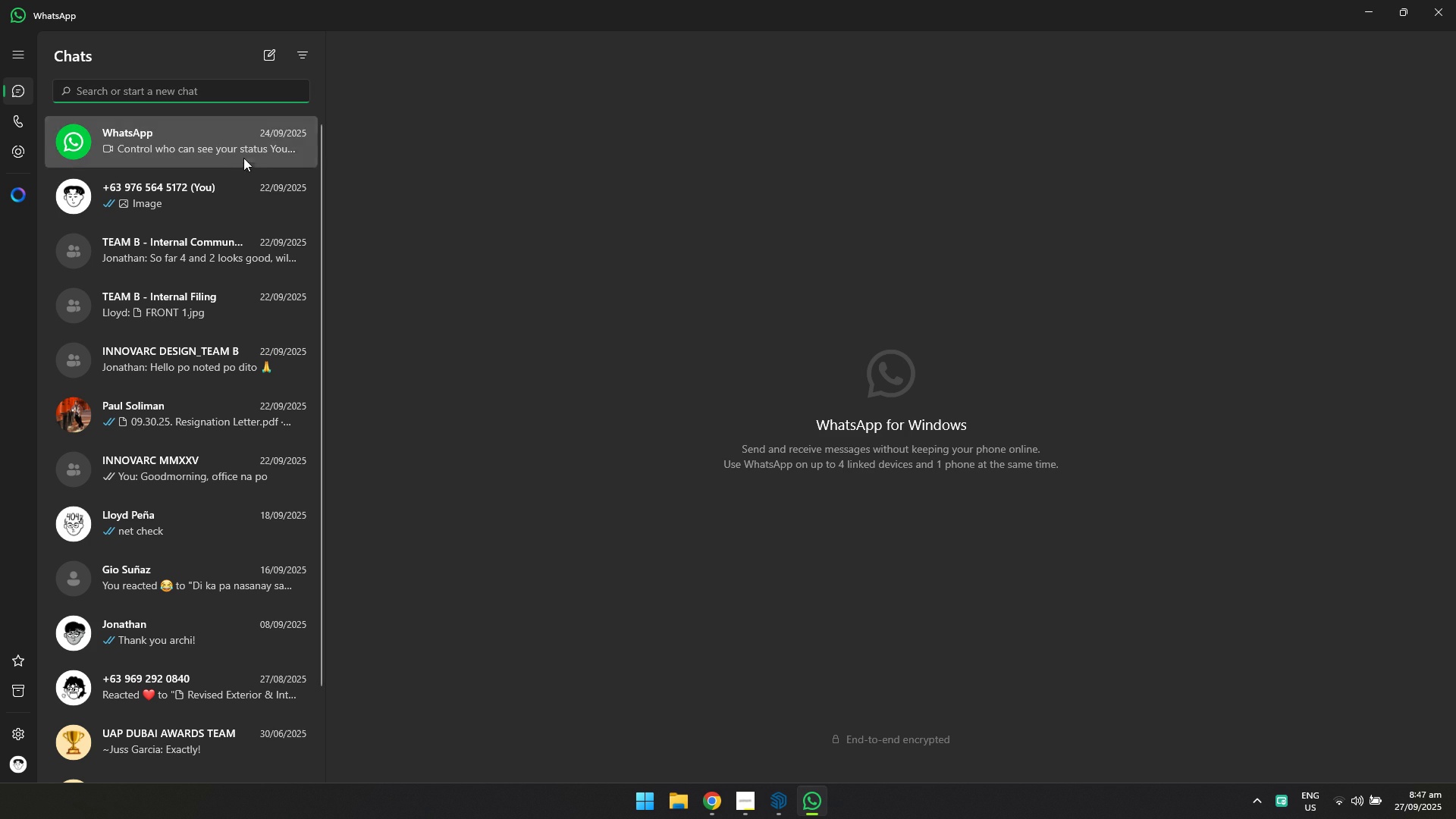 
double_click([226, 192])
 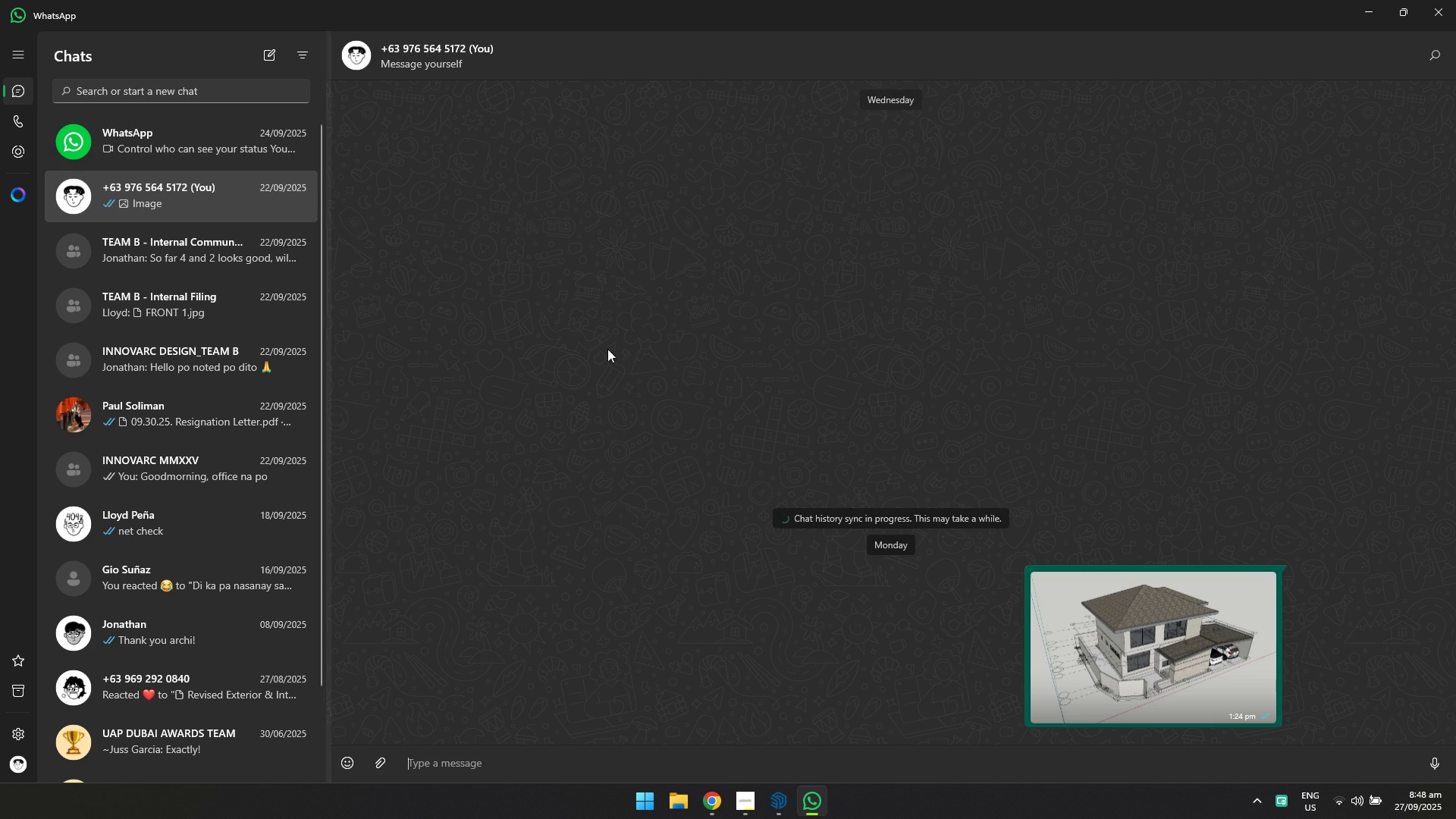 
scroll: coordinate [954, 509], scroll_direction: up, amount: 4.0
 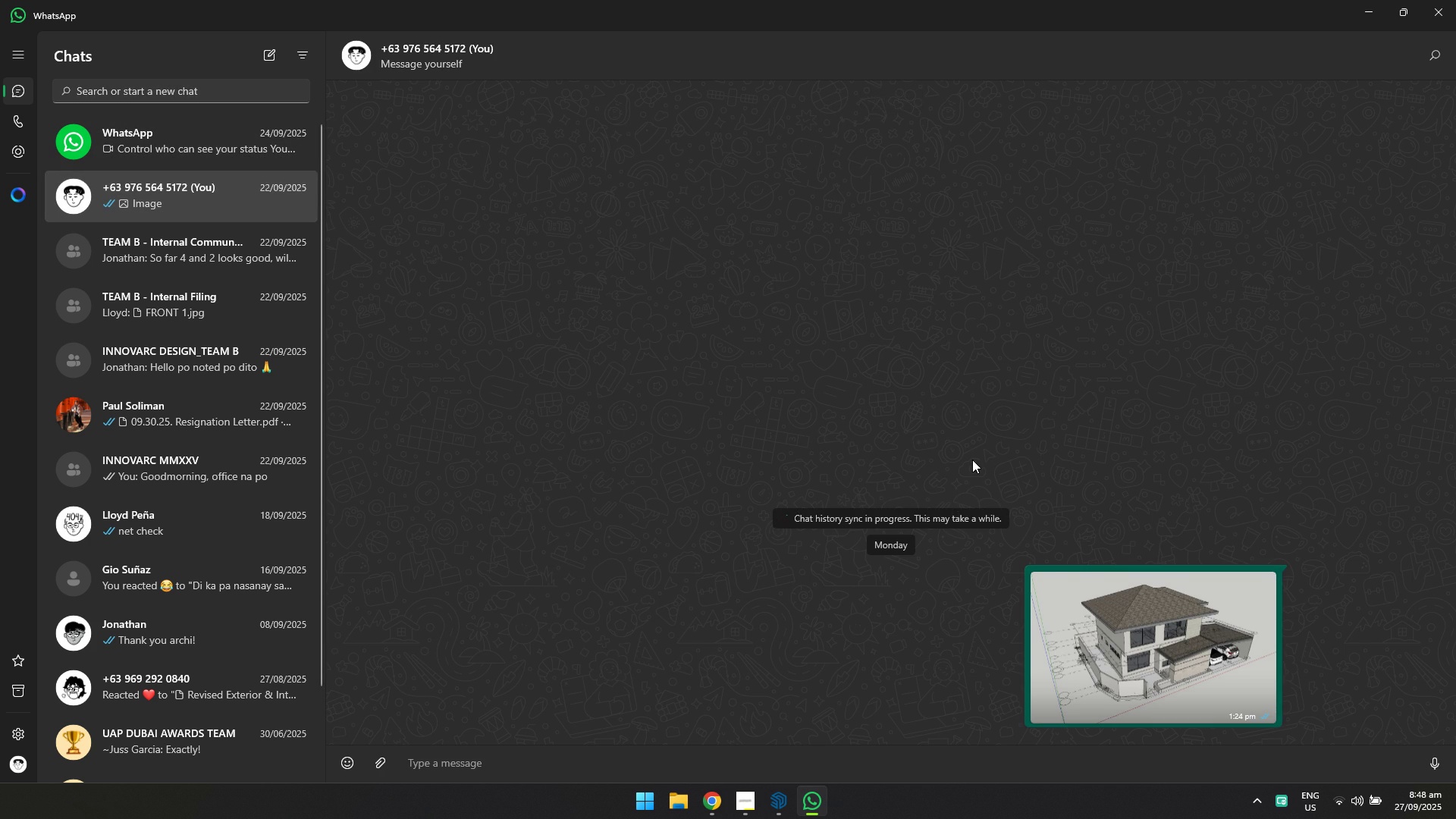 
key(Alt+AltLeft)
 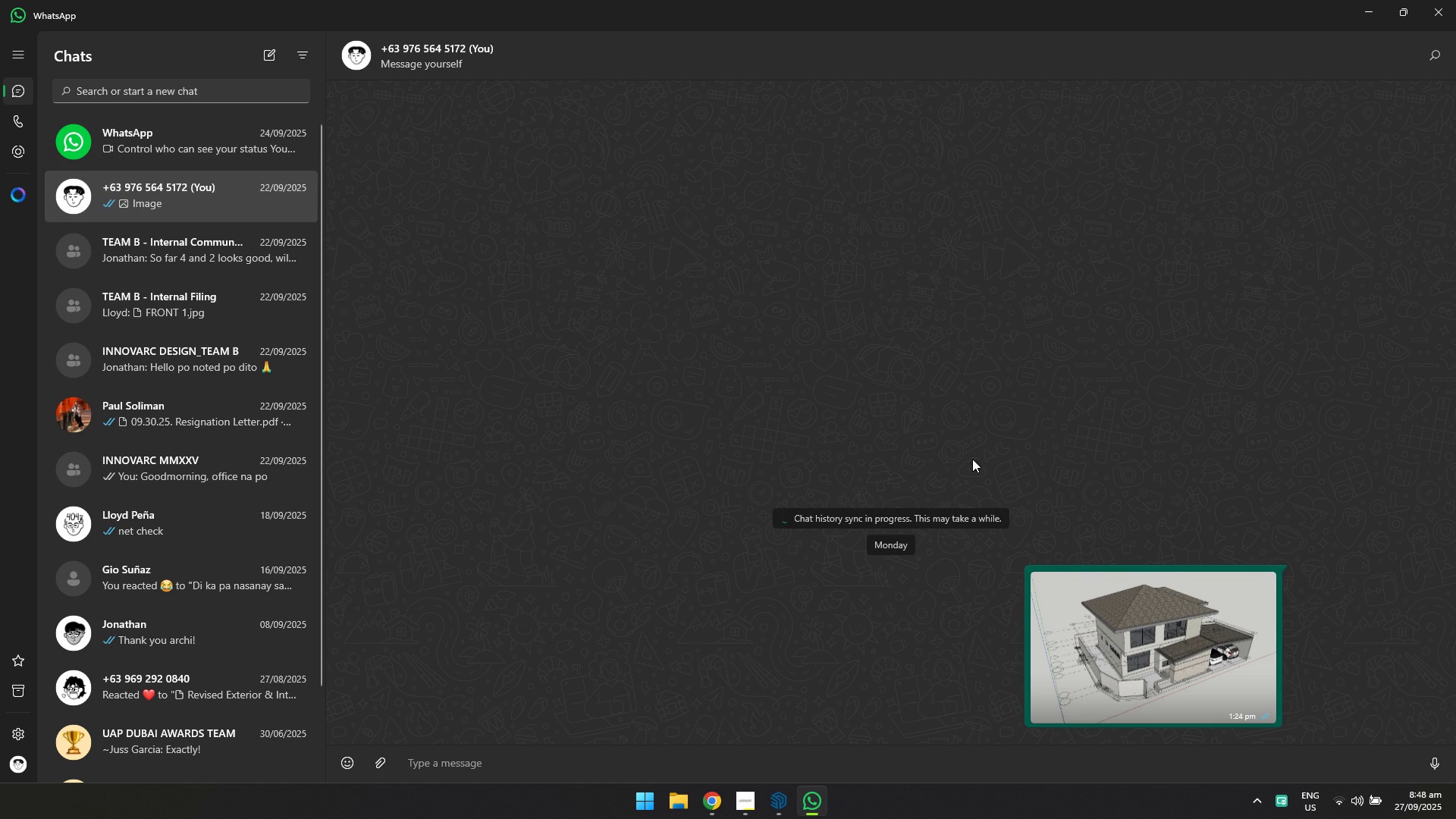 
key(Alt+Tab)
 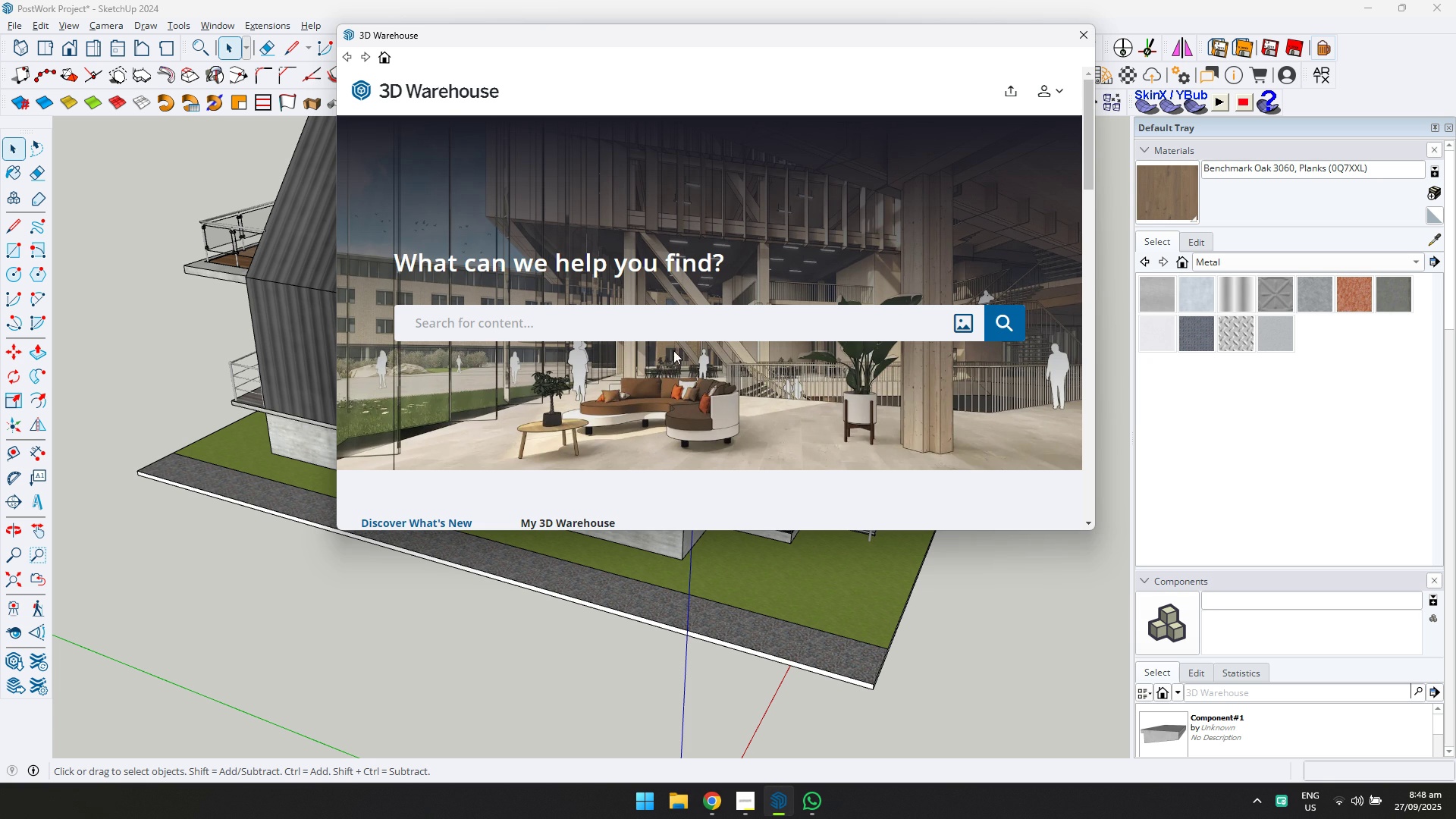 
left_click([673, 329])
 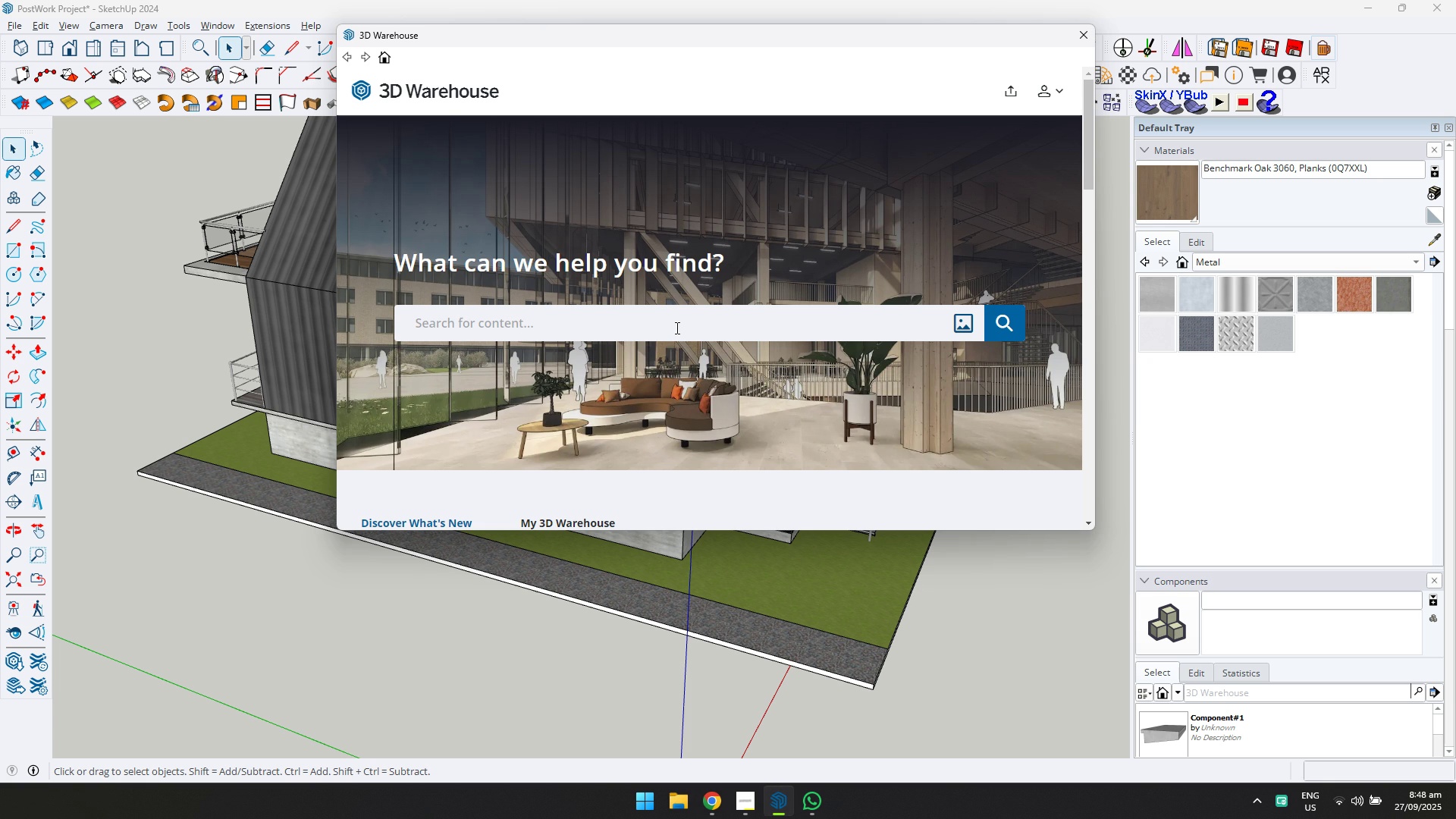 
type(tyree)
 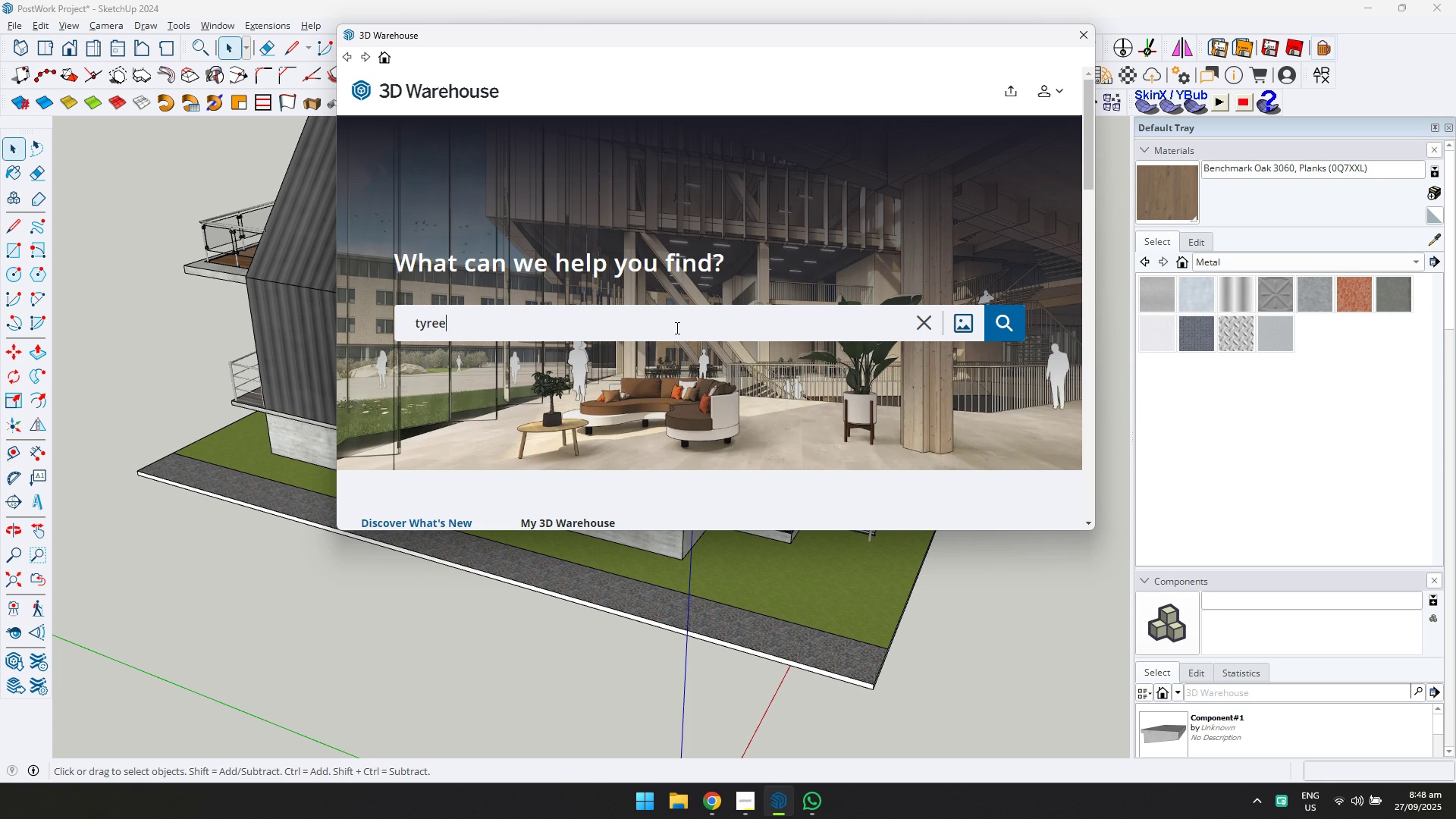 
key(Control+ControlLeft)
 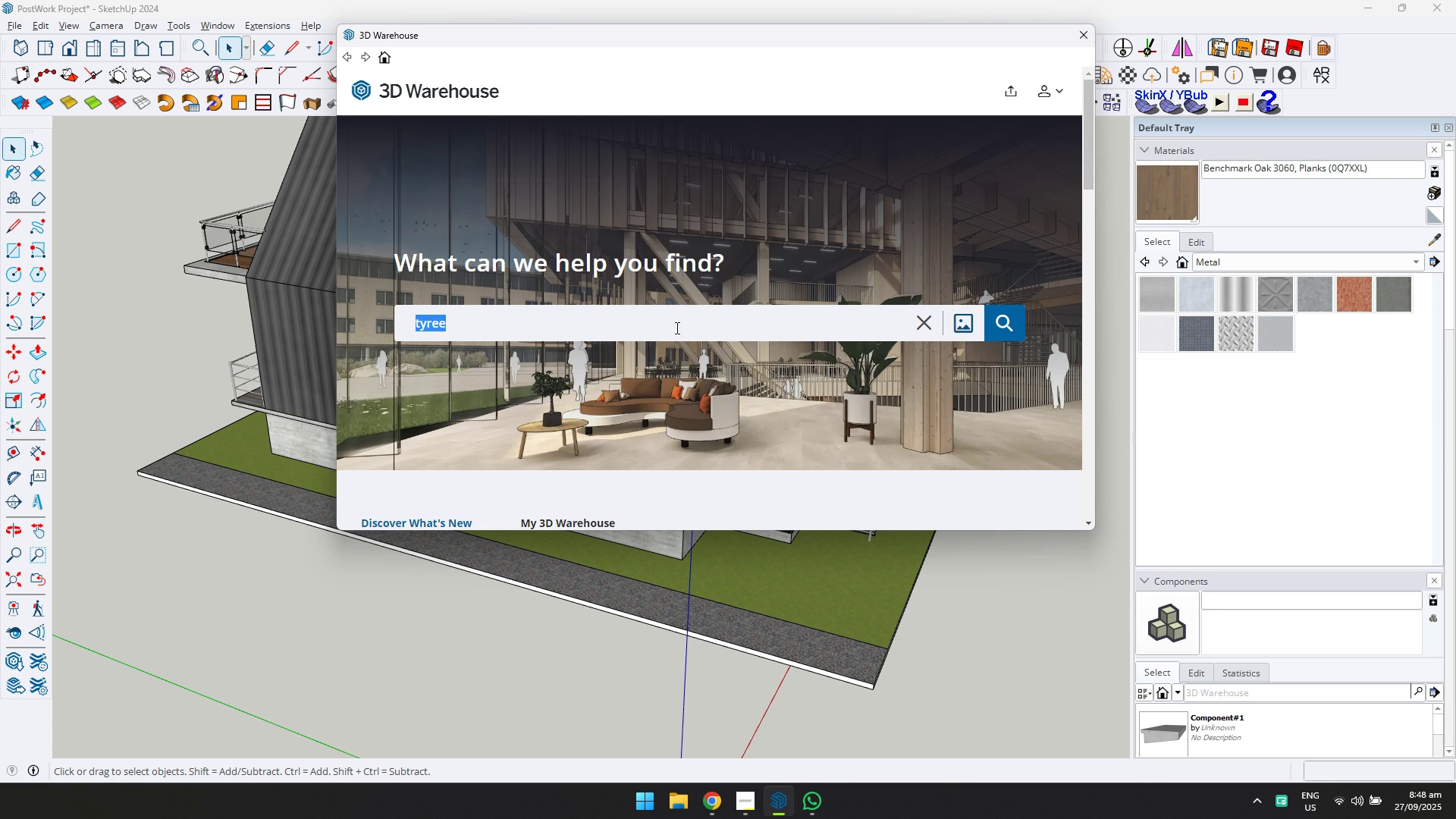 
key(Control+A)
 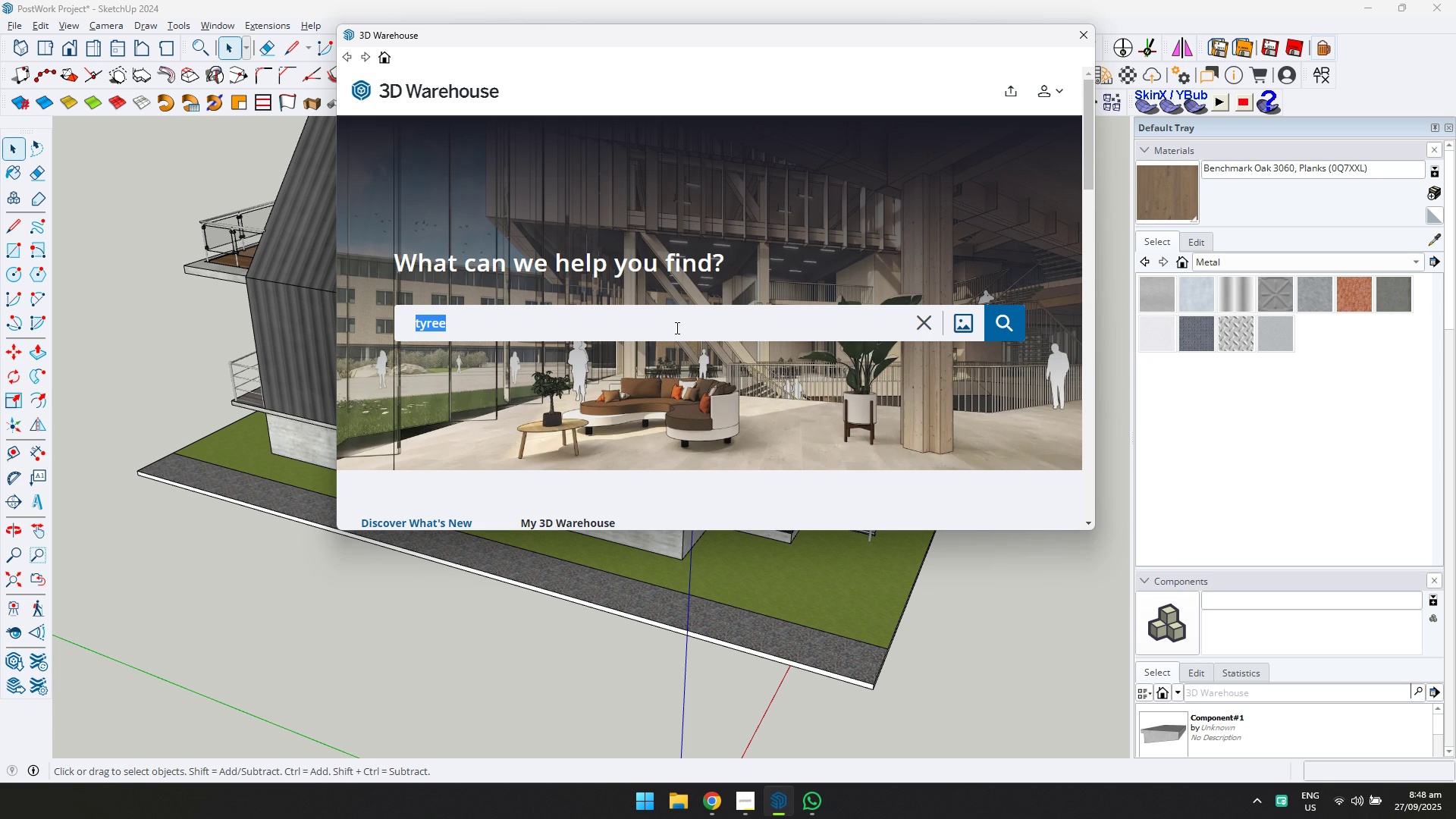 
type(tree)
 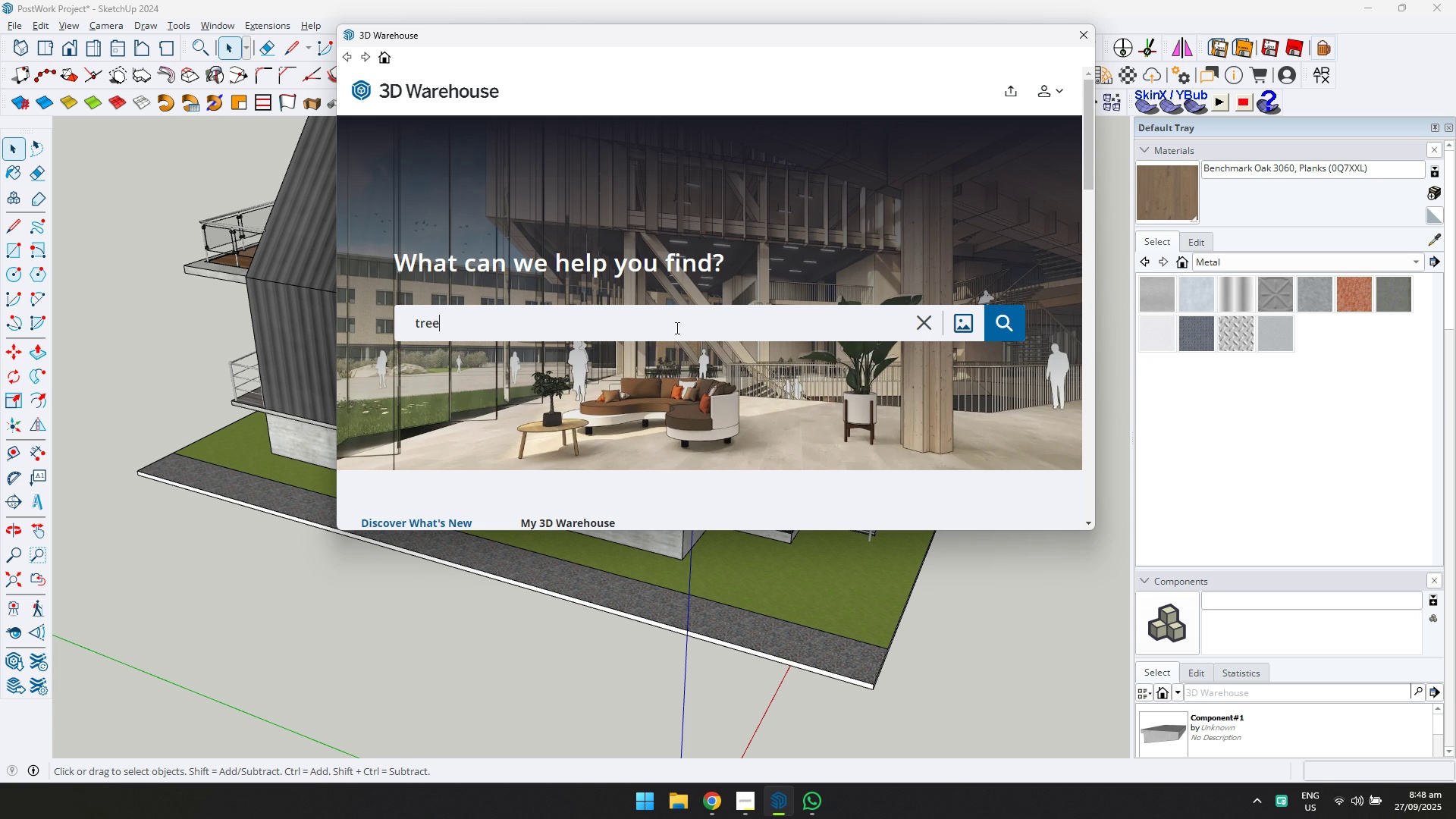 
key(Enter)
 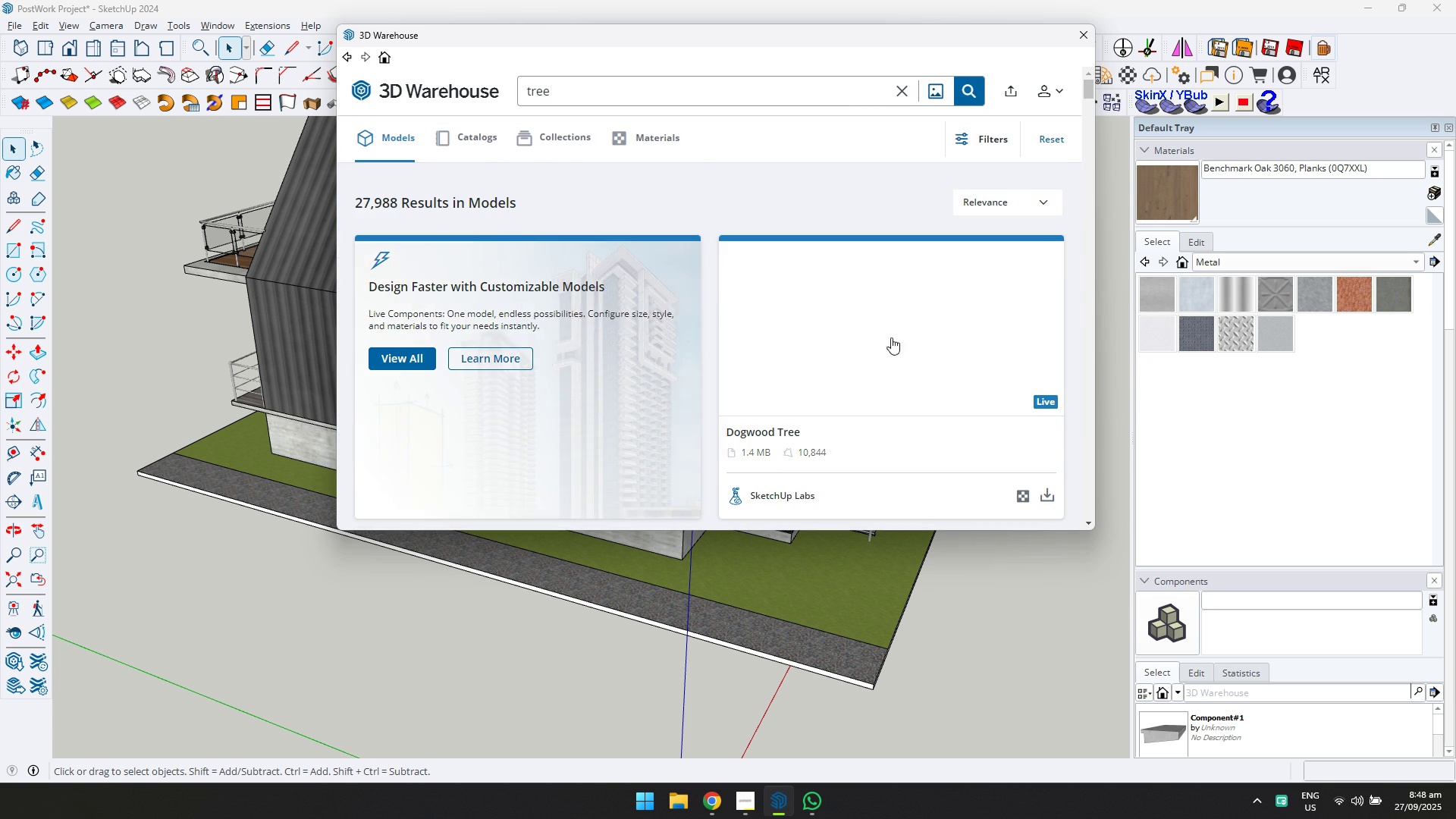 
scroll: coordinate [958, 342], scroll_direction: down, amount: 1.0
 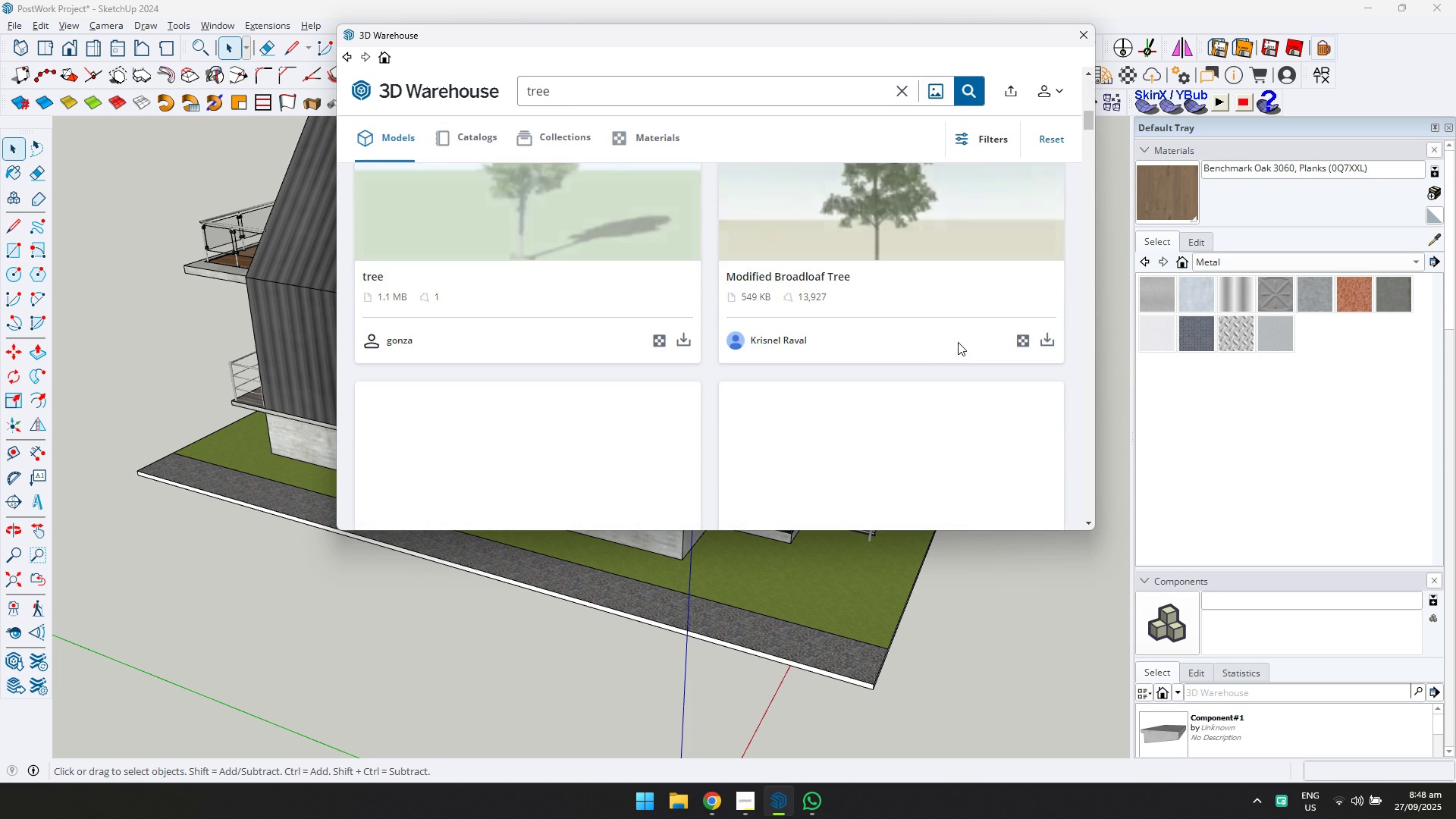 
scroll: coordinate [958, 342], scroll_direction: up, amount: 1.0
 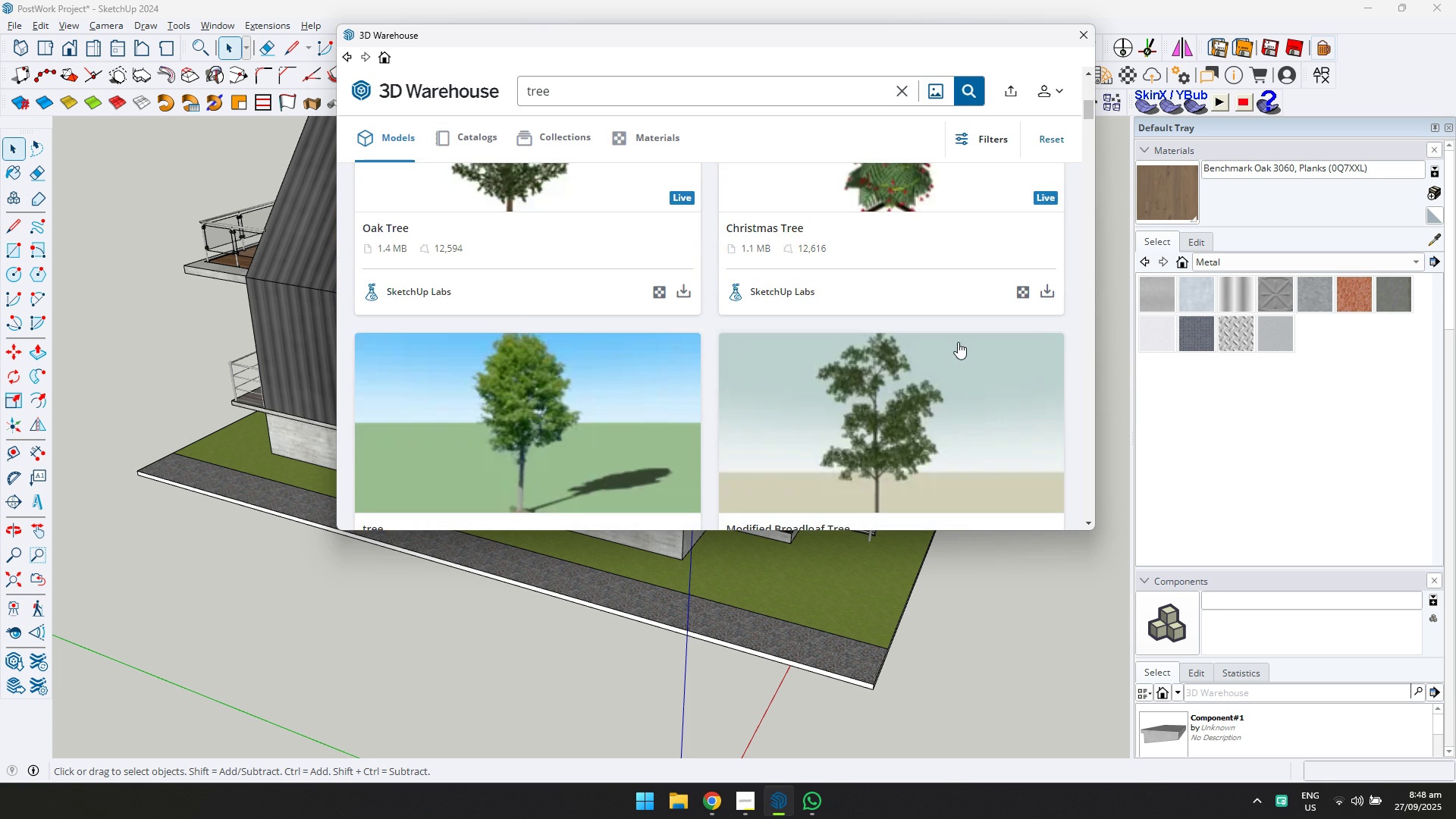 
scroll: coordinate [958, 342], scroll_direction: down, amount: 2.0
 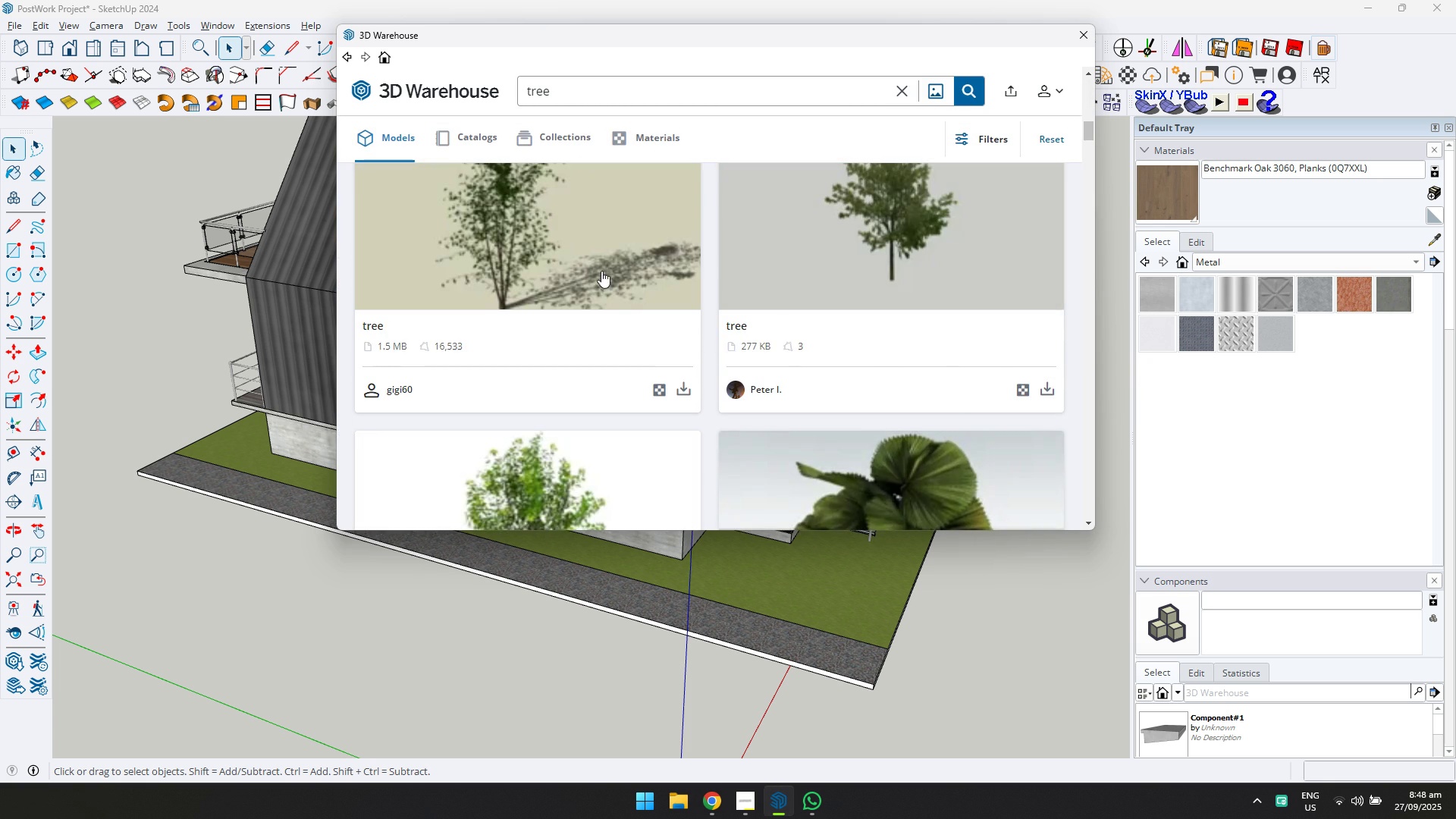 
left_click([549, 246])
 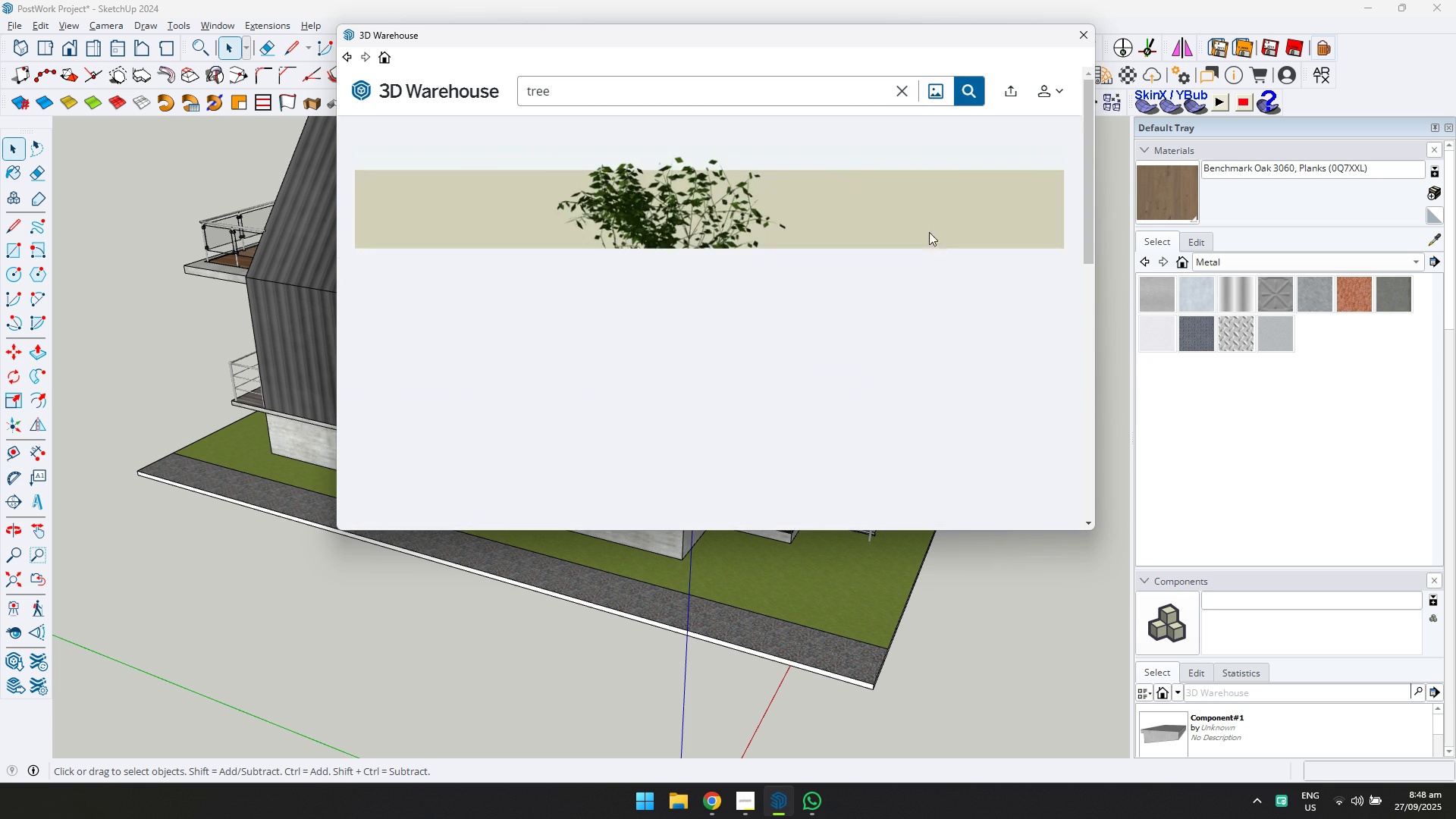 
scroll: coordinate [925, 397], scroll_direction: down, amount: 2.0
 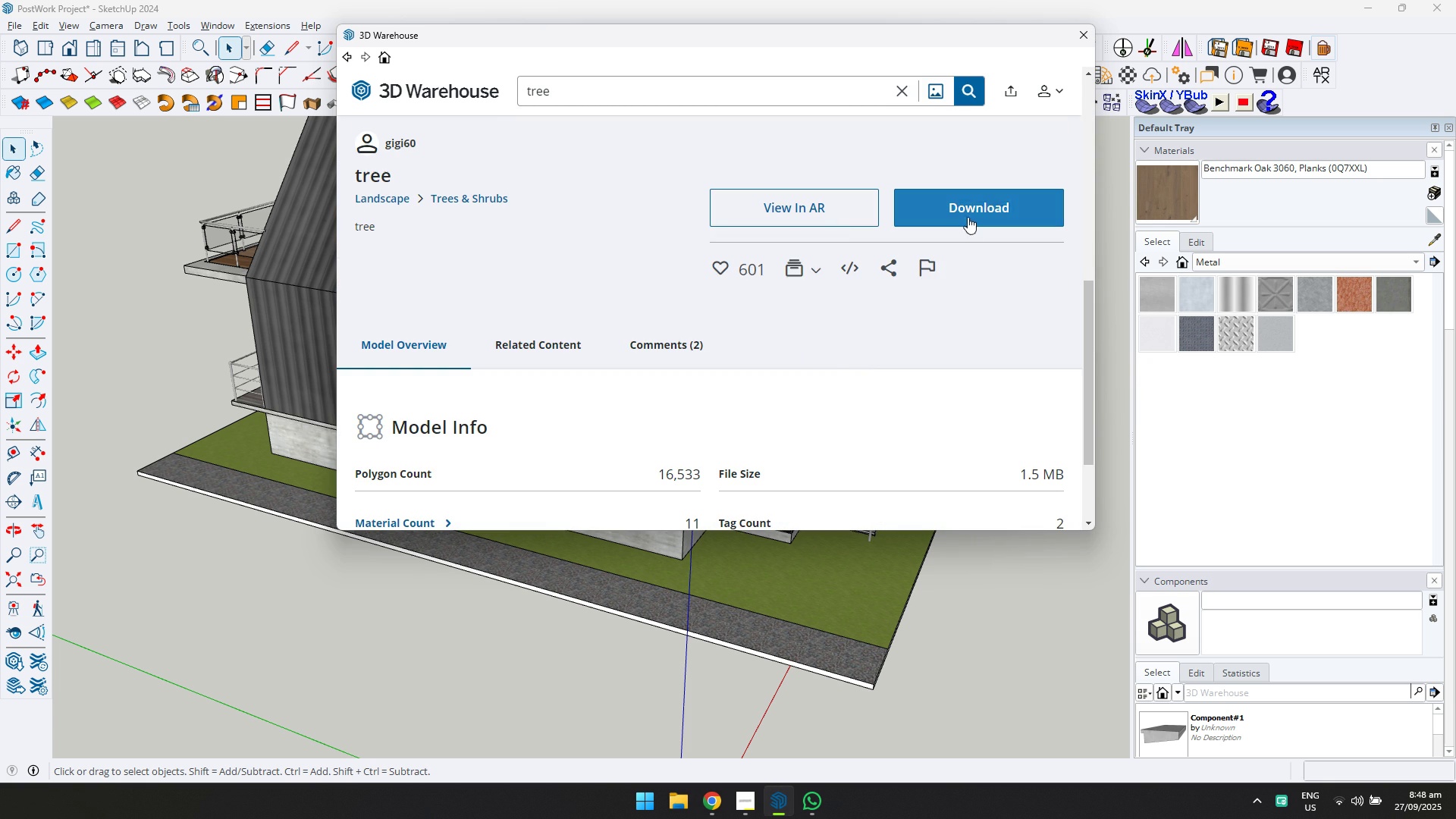 
left_click([968, 211])
 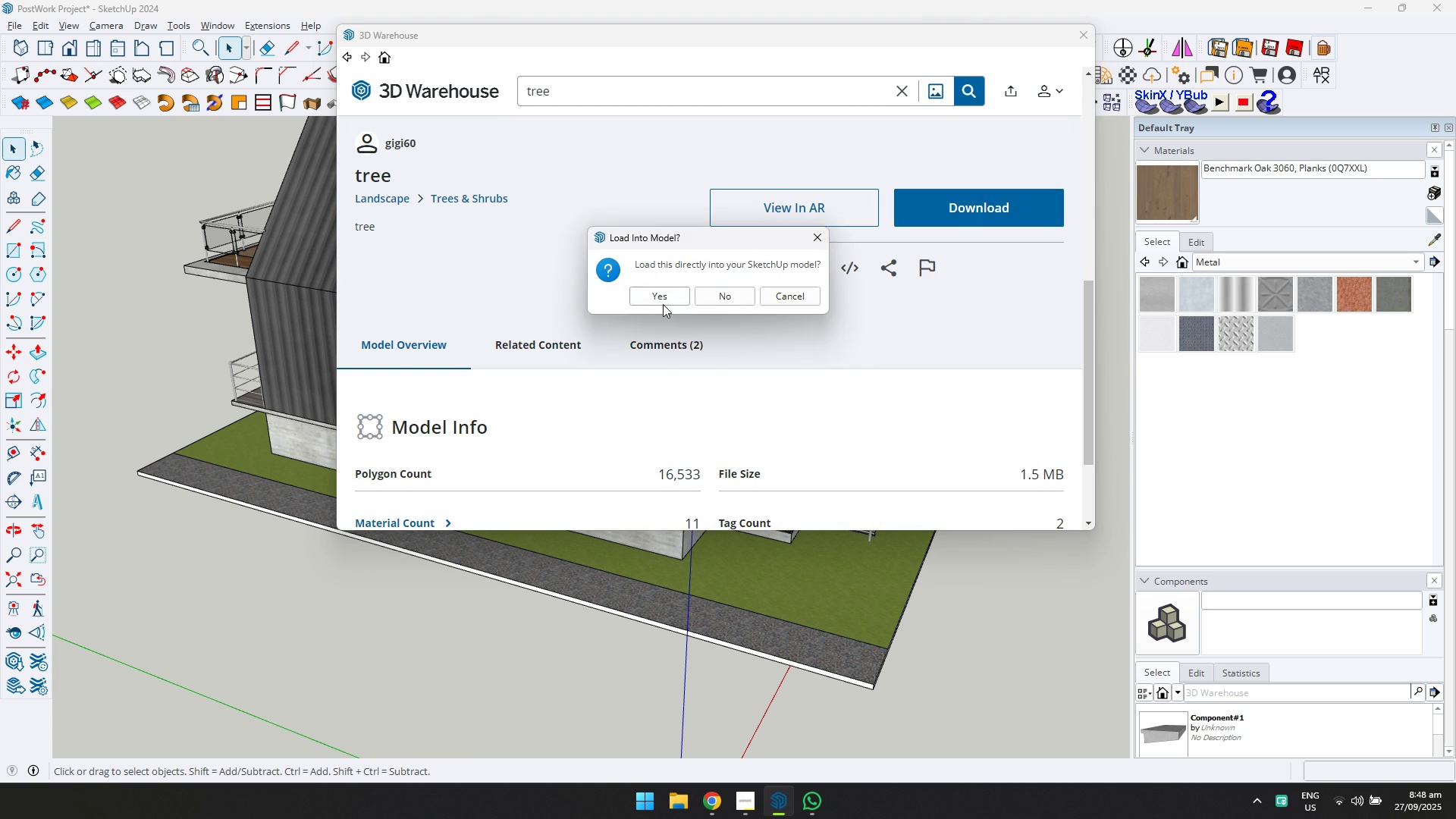 
left_click([662, 304])
 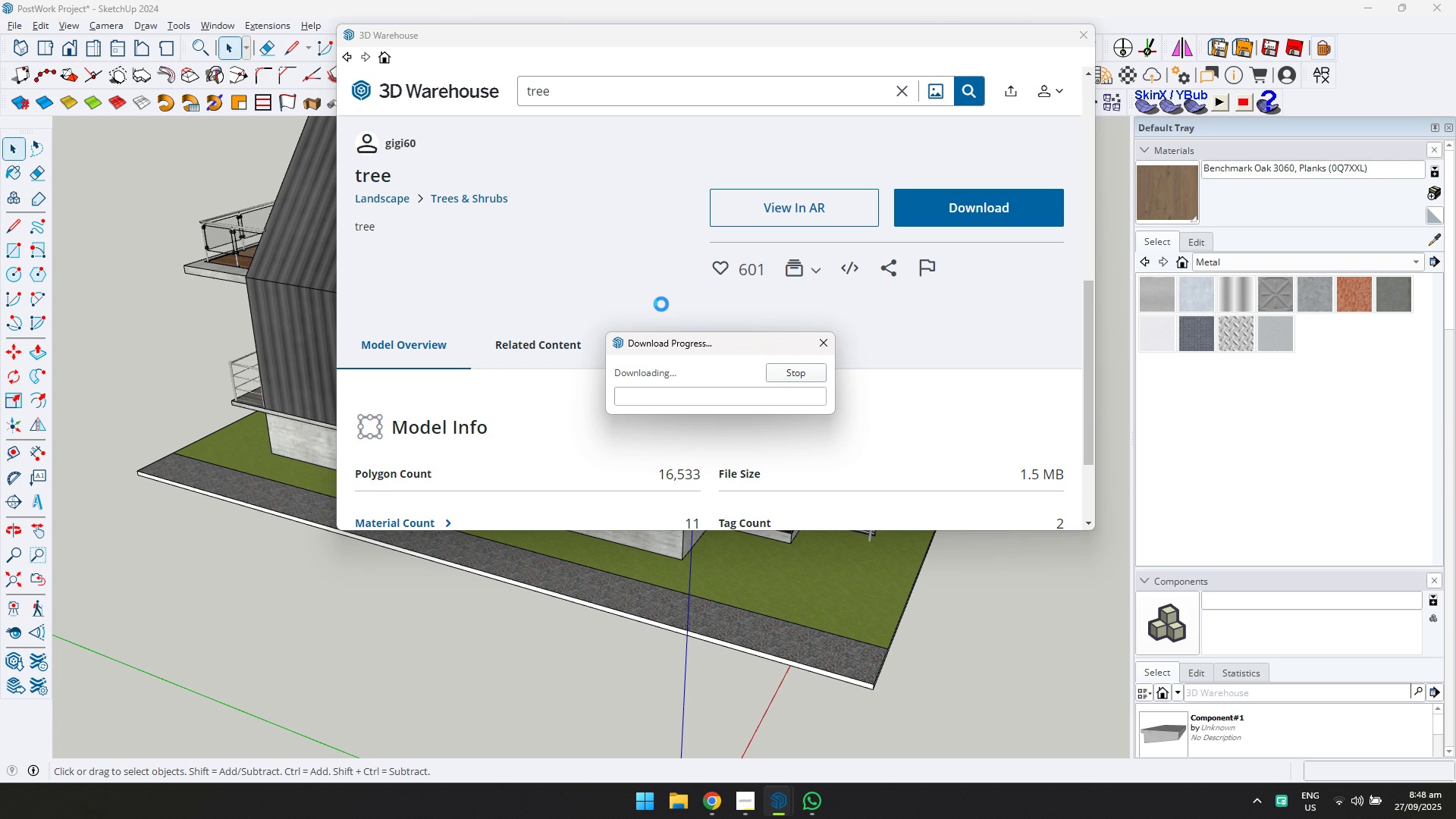 
key(Alt+AltLeft)
 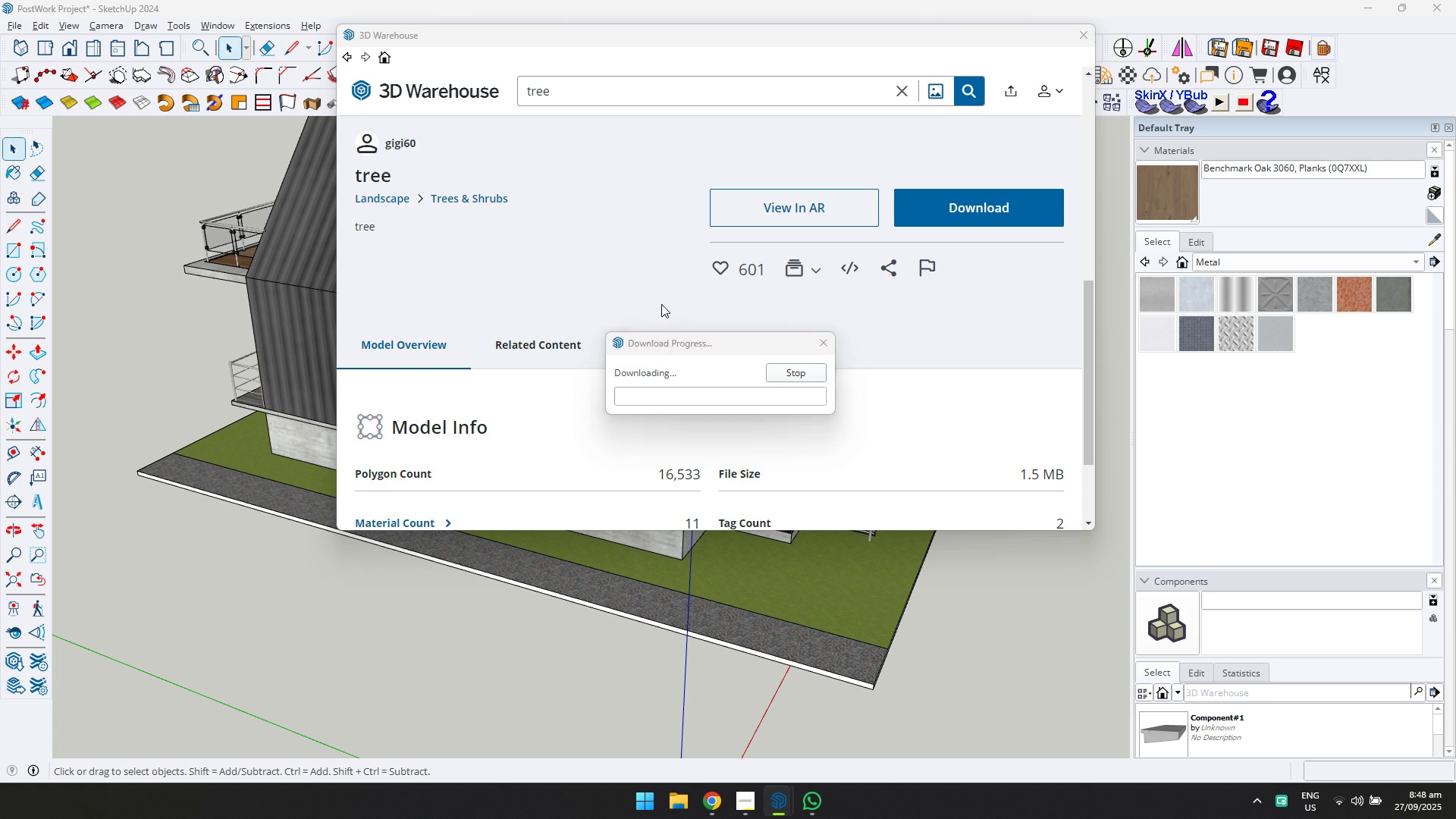 
key(Alt+Tab)